 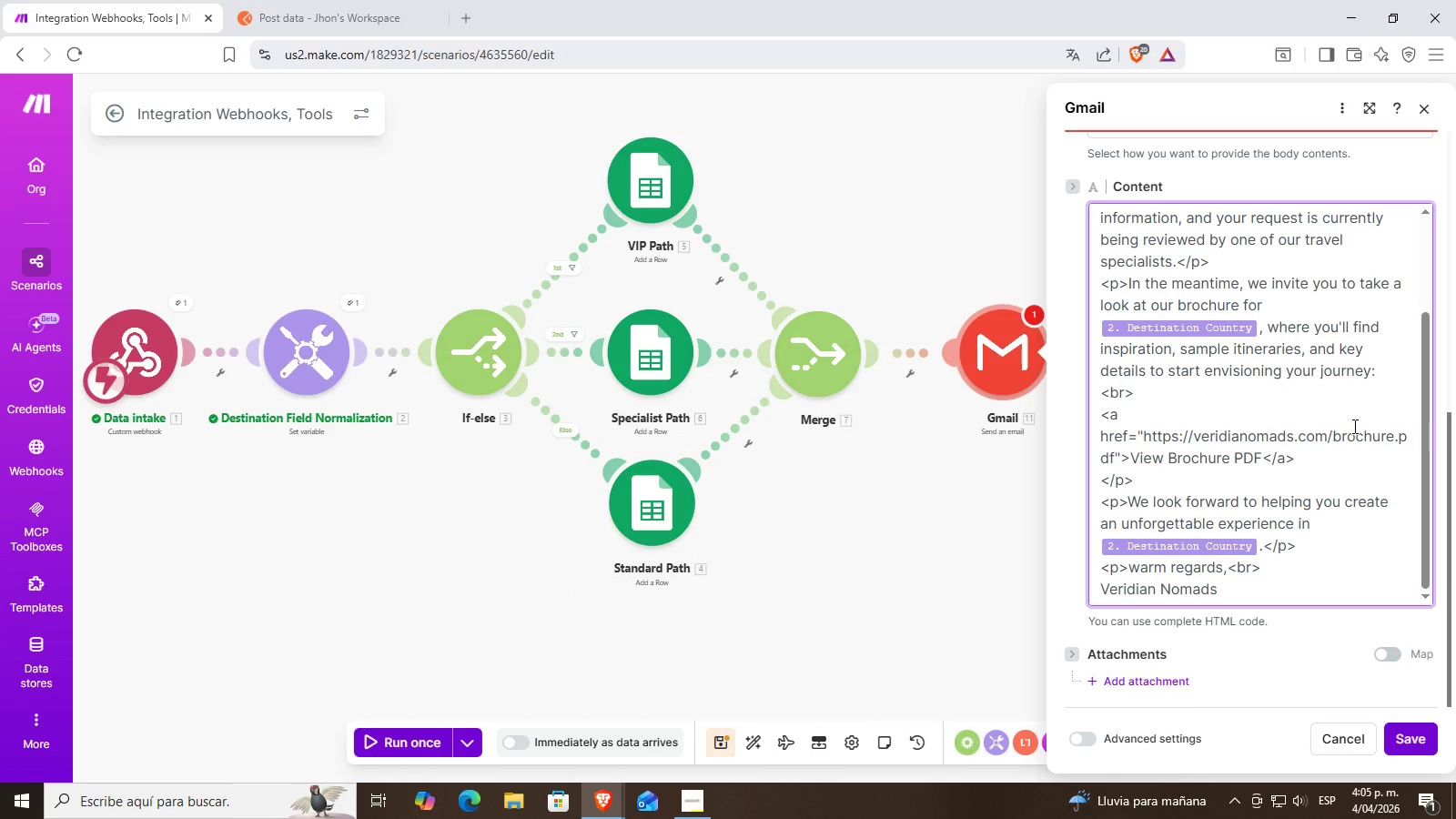 
key(Period)
 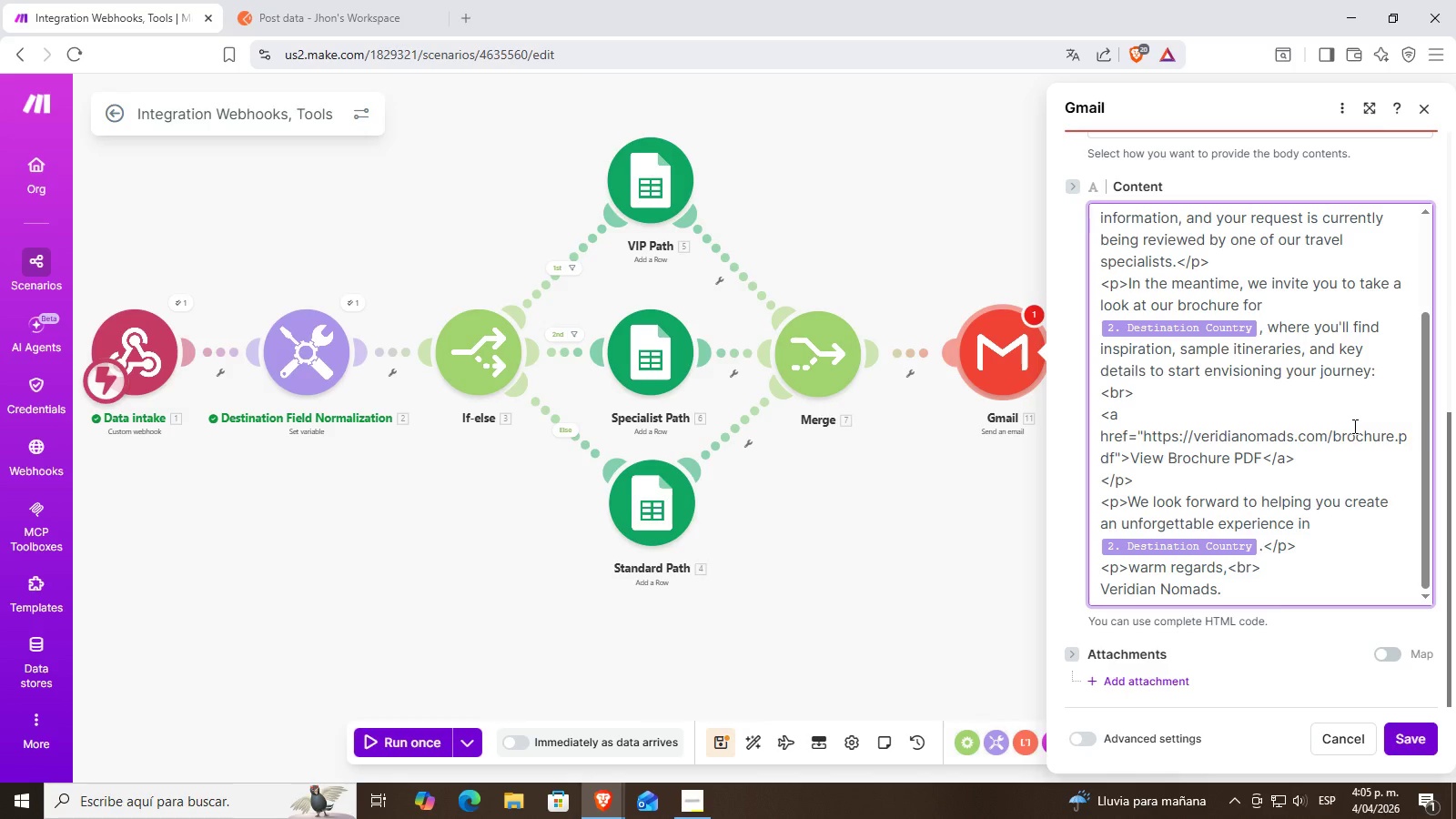 
key(Control+V)
 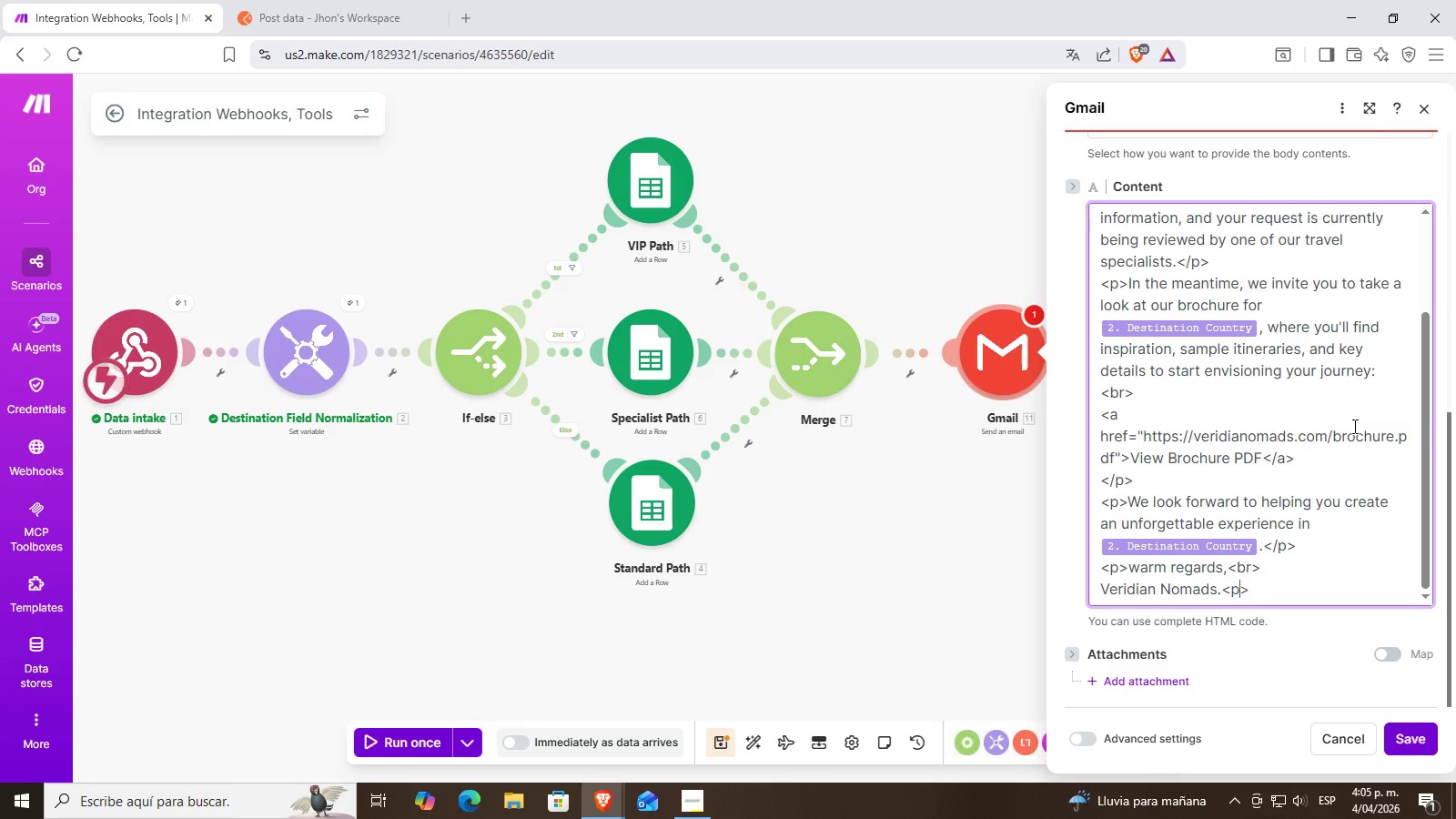 
key(ArrowLeft)
 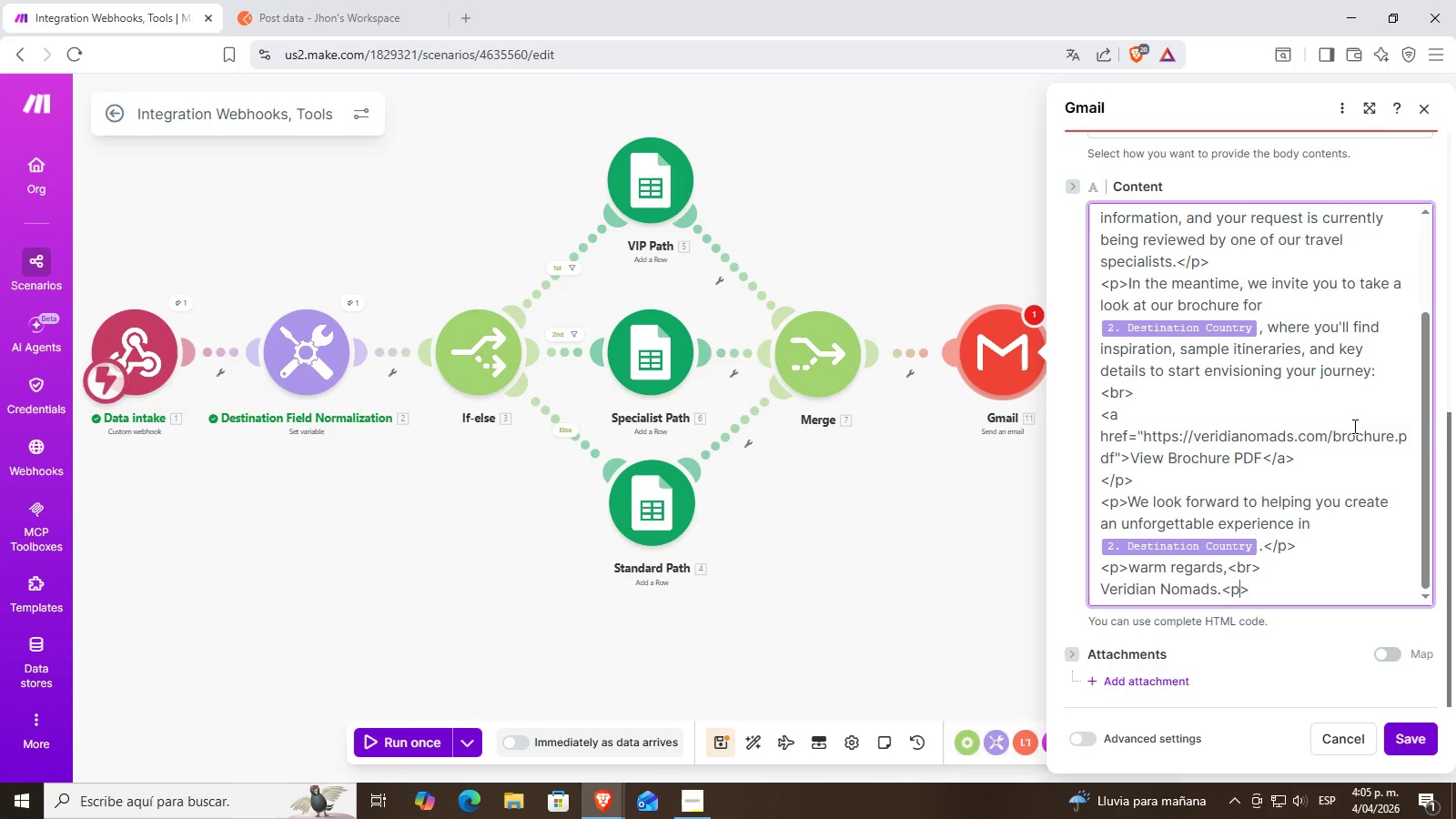 
key(Backspace)
type(*)
key(Backspace)
type(&p)
 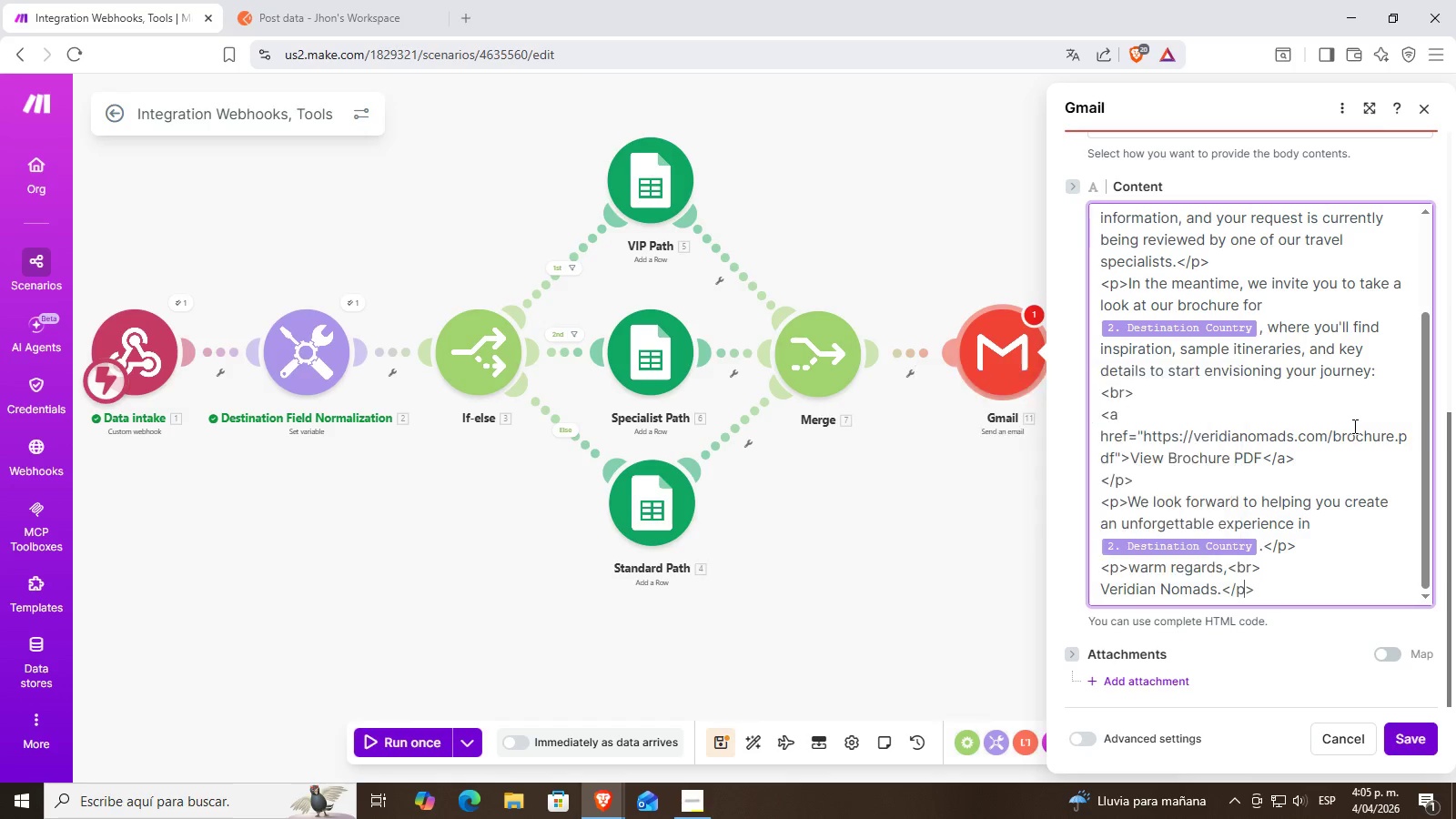 
 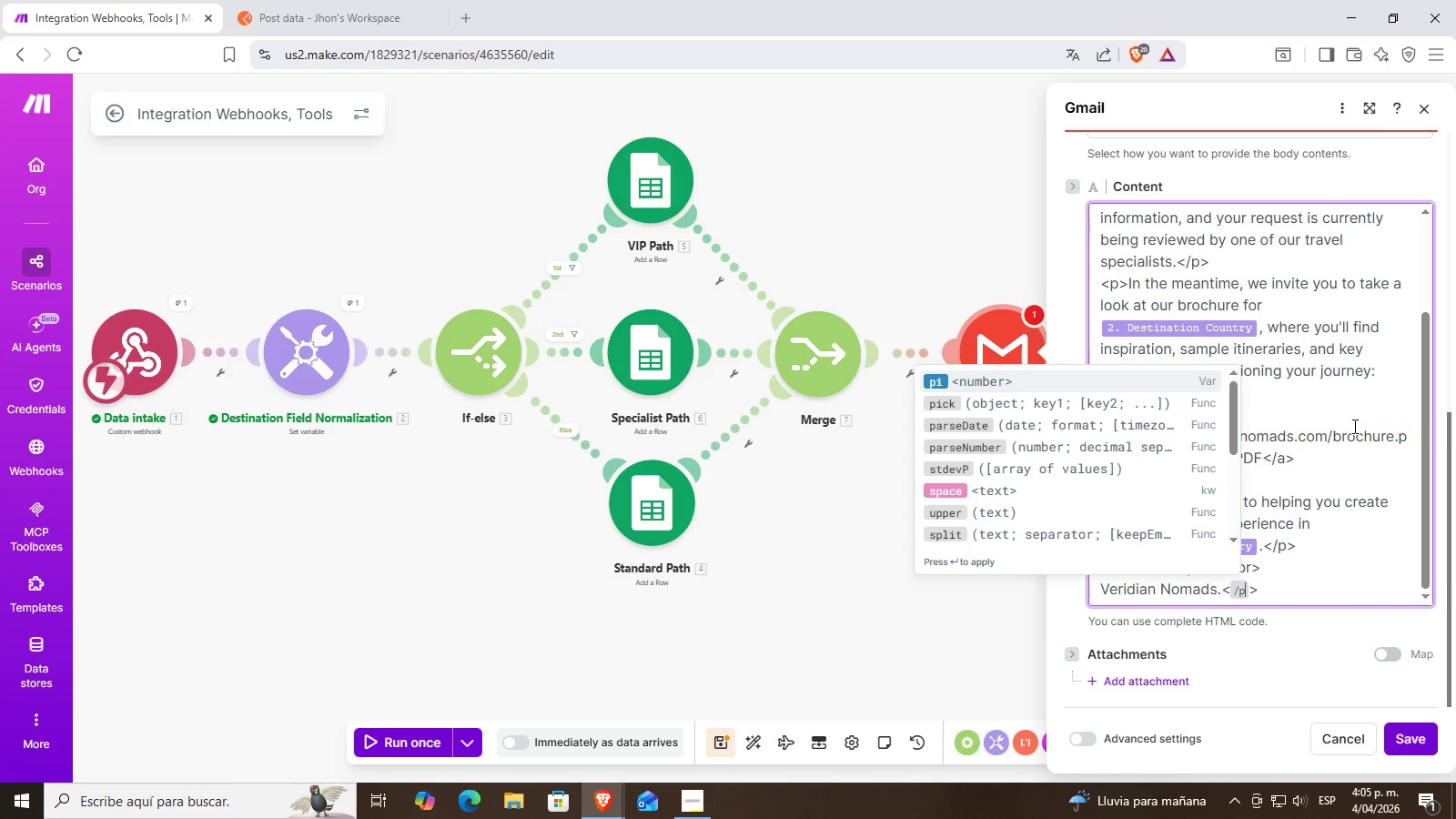 
key(ArrowRight)
 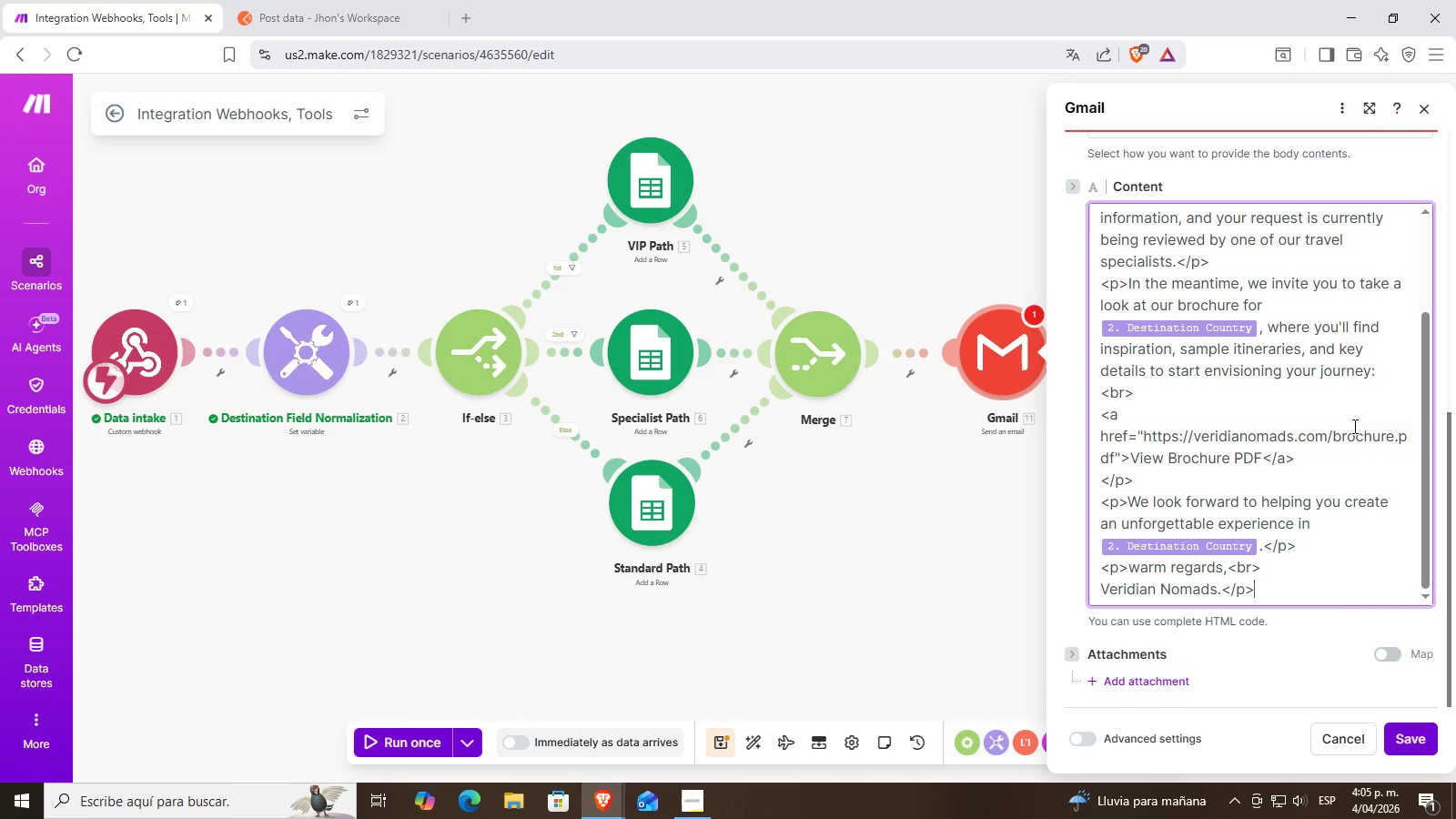 
key(ArrowRight)
 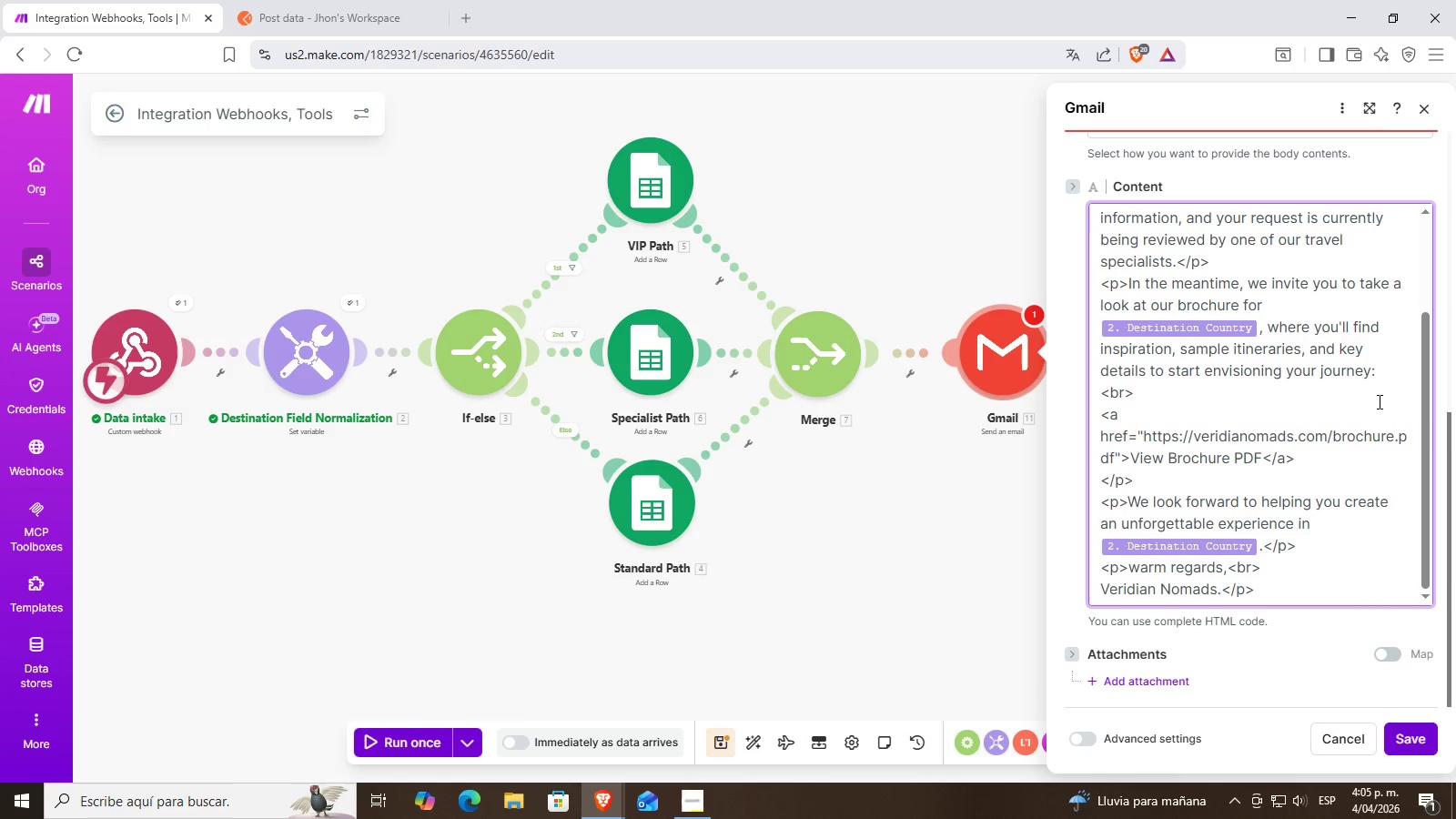 
scroll: coordinate [1306, 399], scroll_direction: up, amount: 3.0
 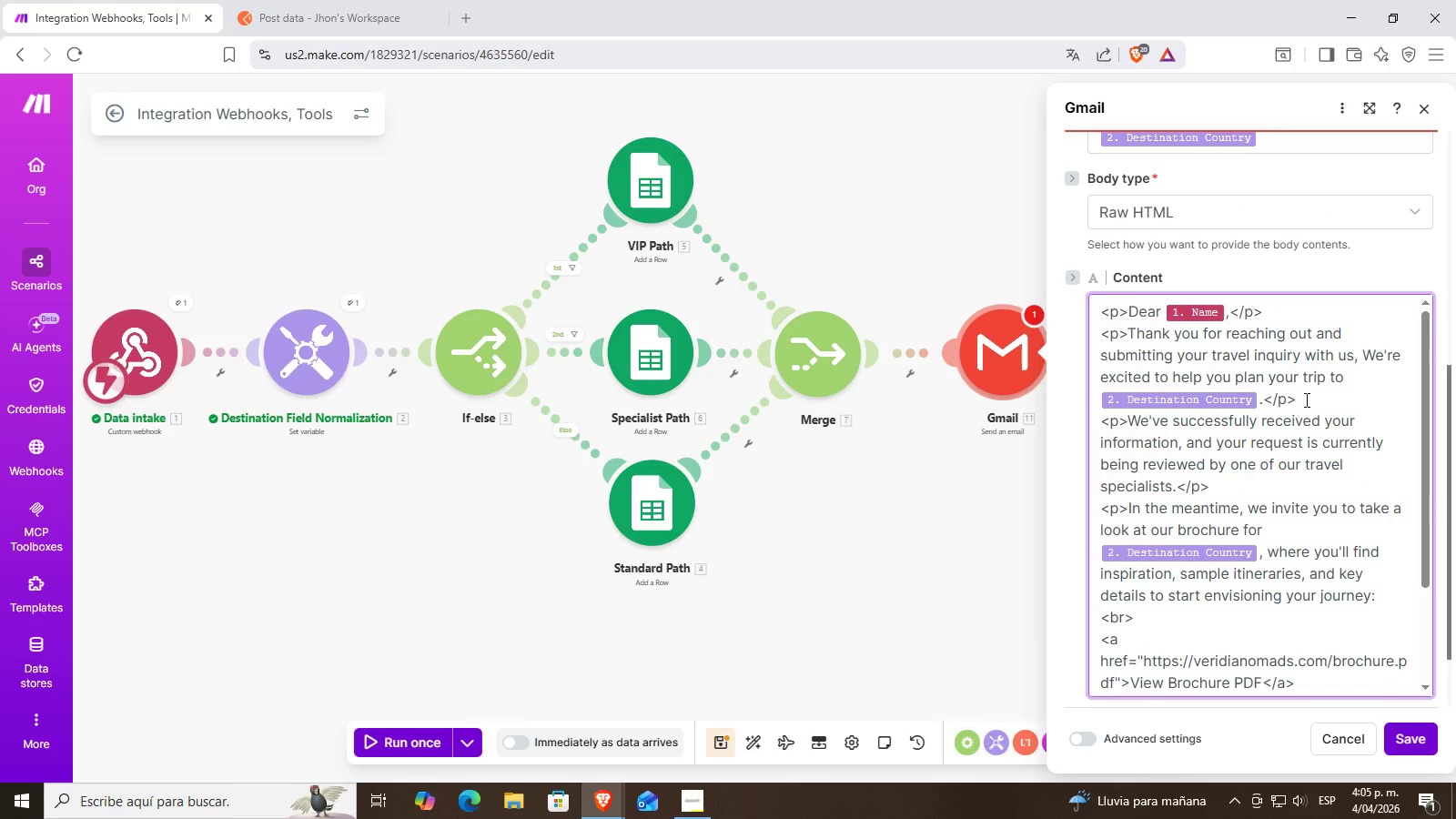 
scroll: coordinate [1305, 399], scroll_direction: down, amount: 1.0
 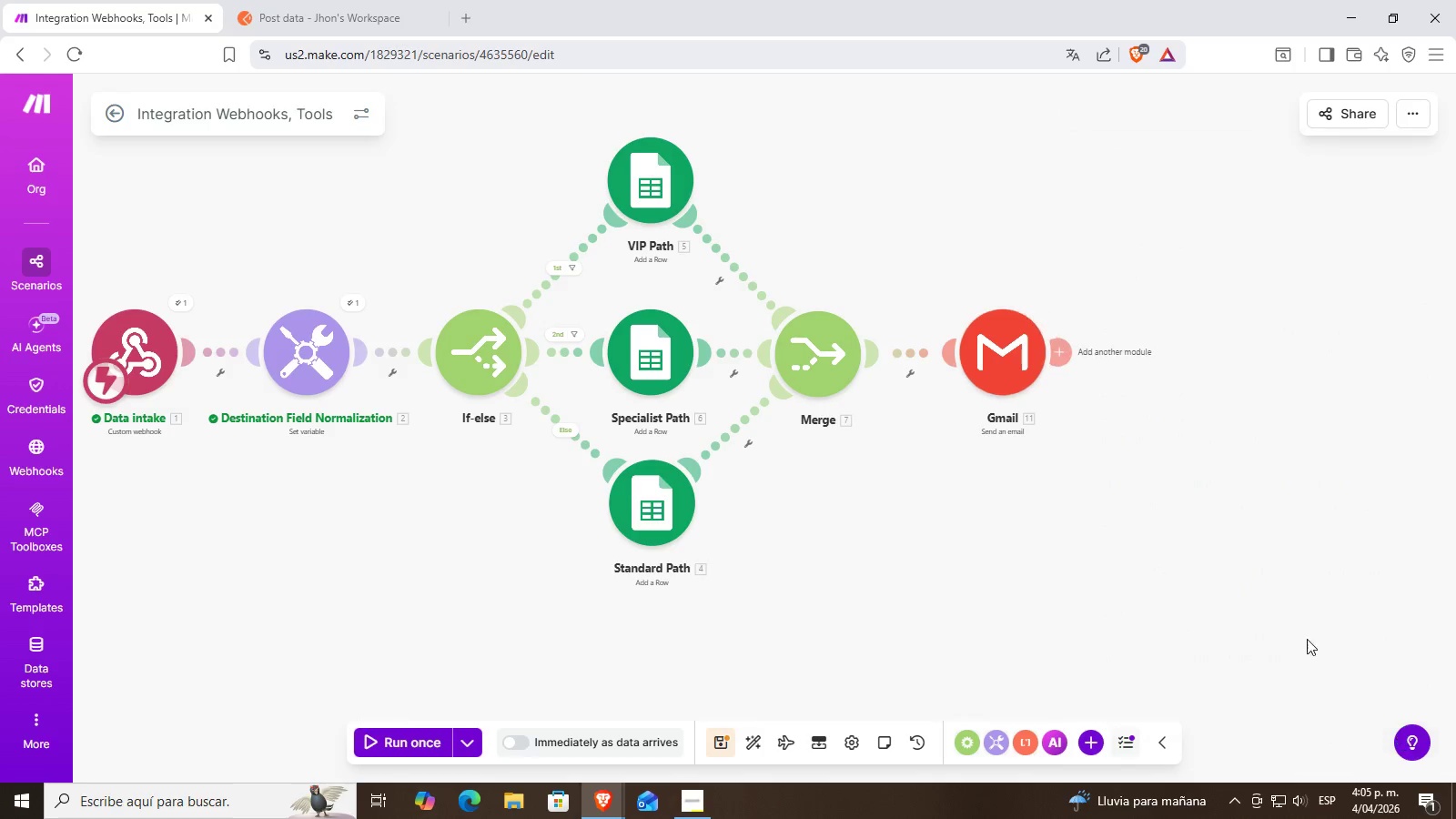 
left_click_drag(start_coordinate=[965, 541], to_coordinate=[1017, 511])
 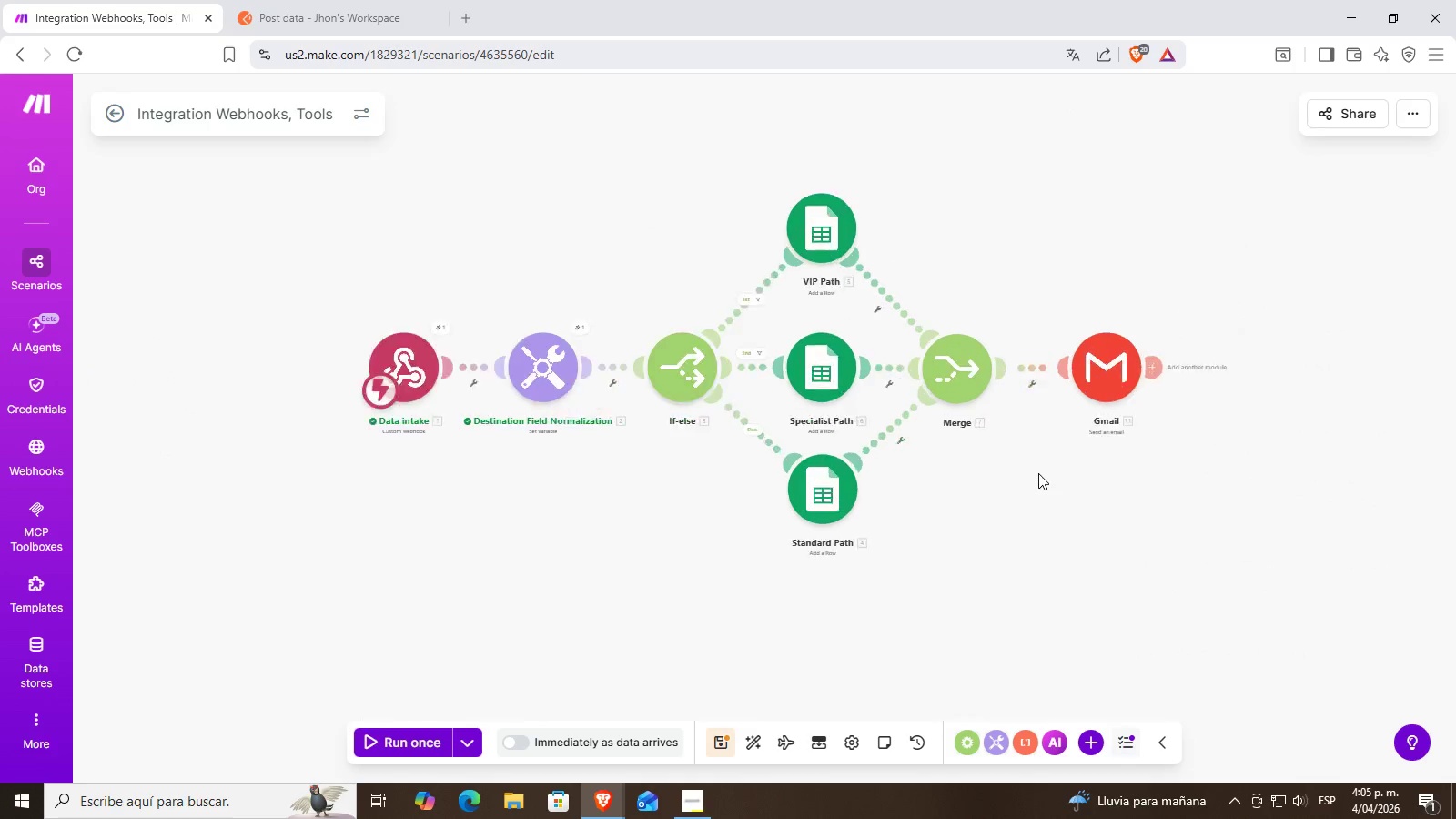 
scroll: coordinate [1095, 536], scroll_direction: down, amount: 2.0
 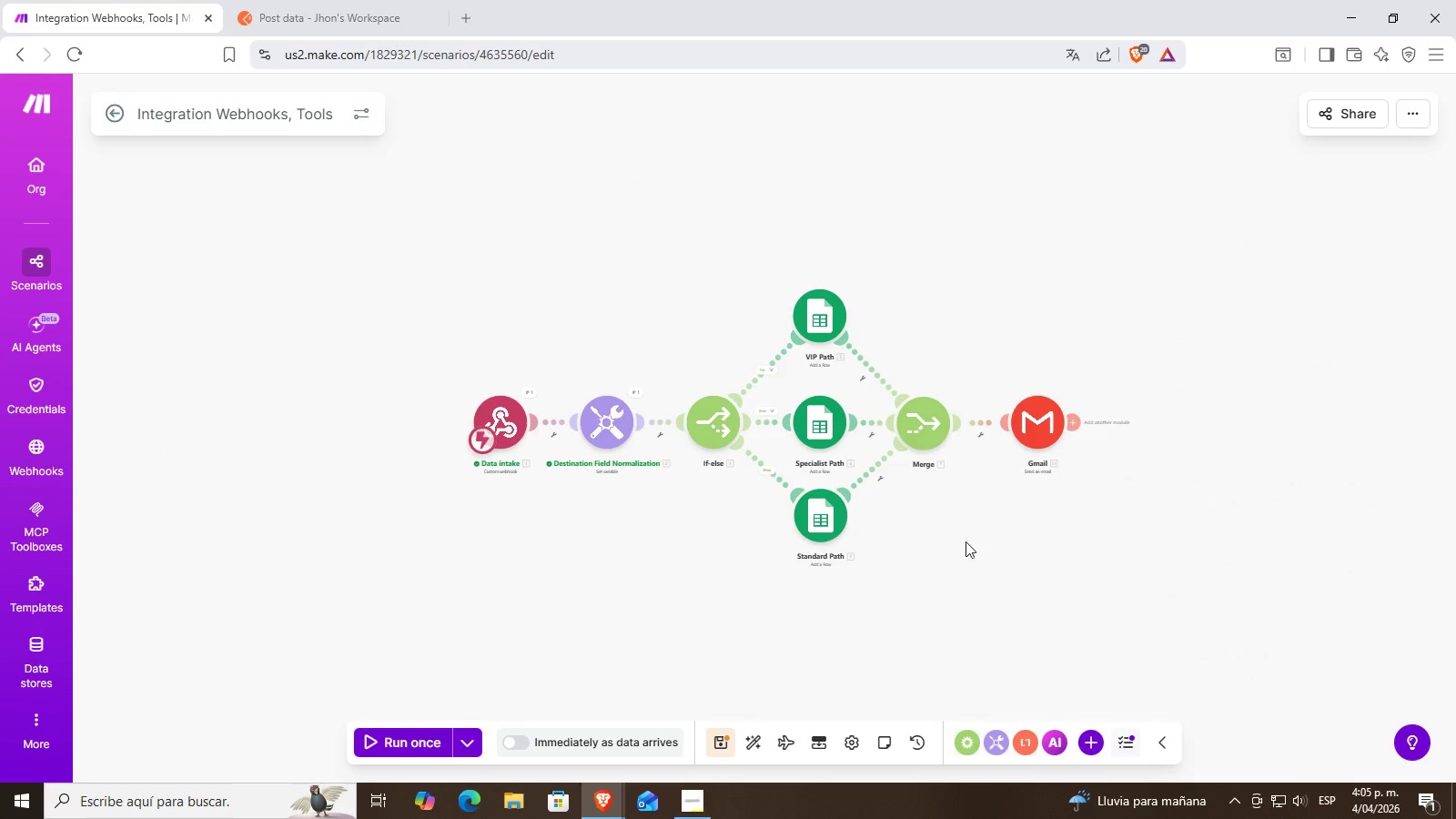 
left_click_drag(start_coordinate=[1017, 499], to_coordinate=[1051, 495])
 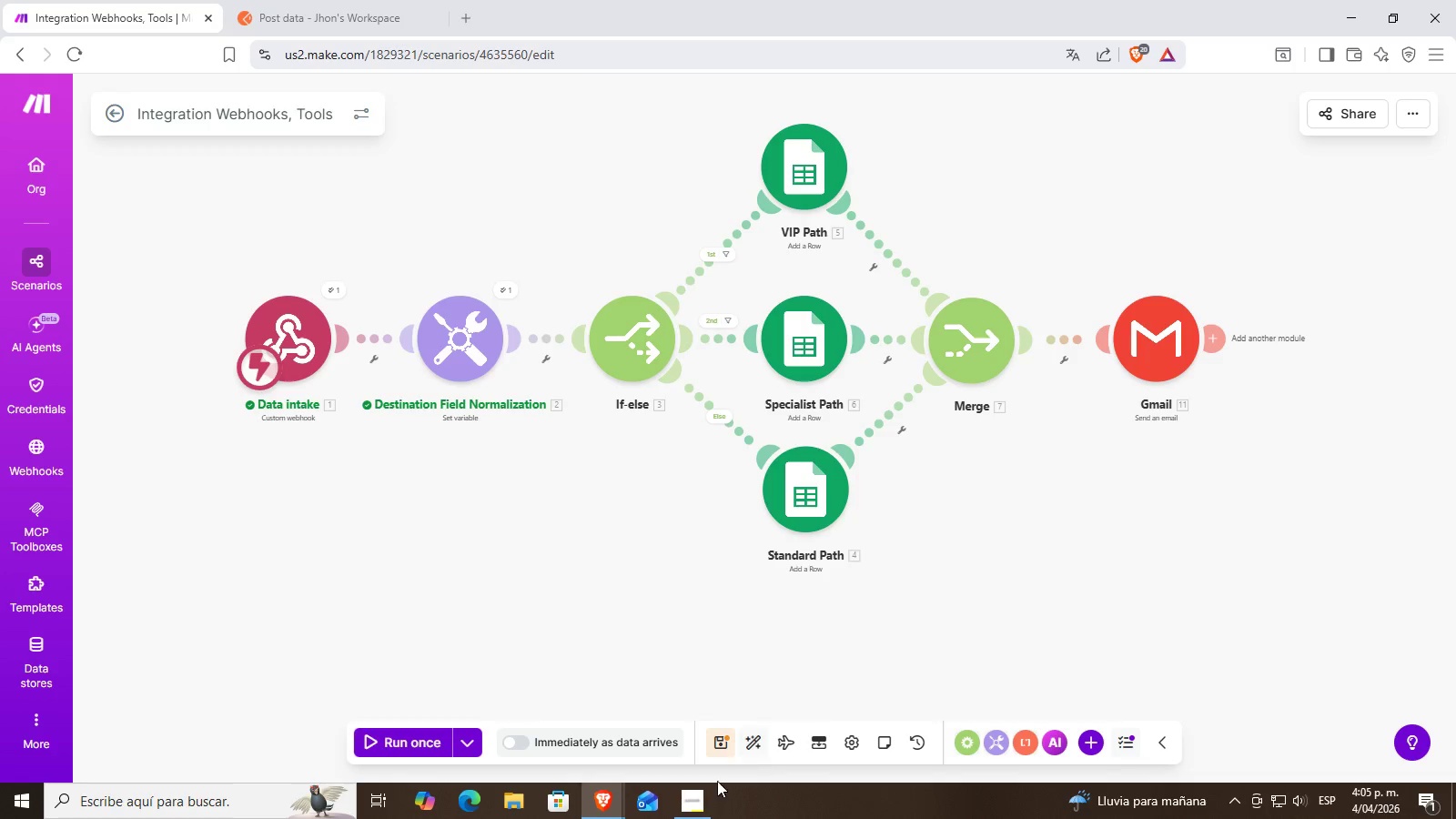 
scroll: coordinate [1038, 473], scroll_direction: up, amount: 2.0
 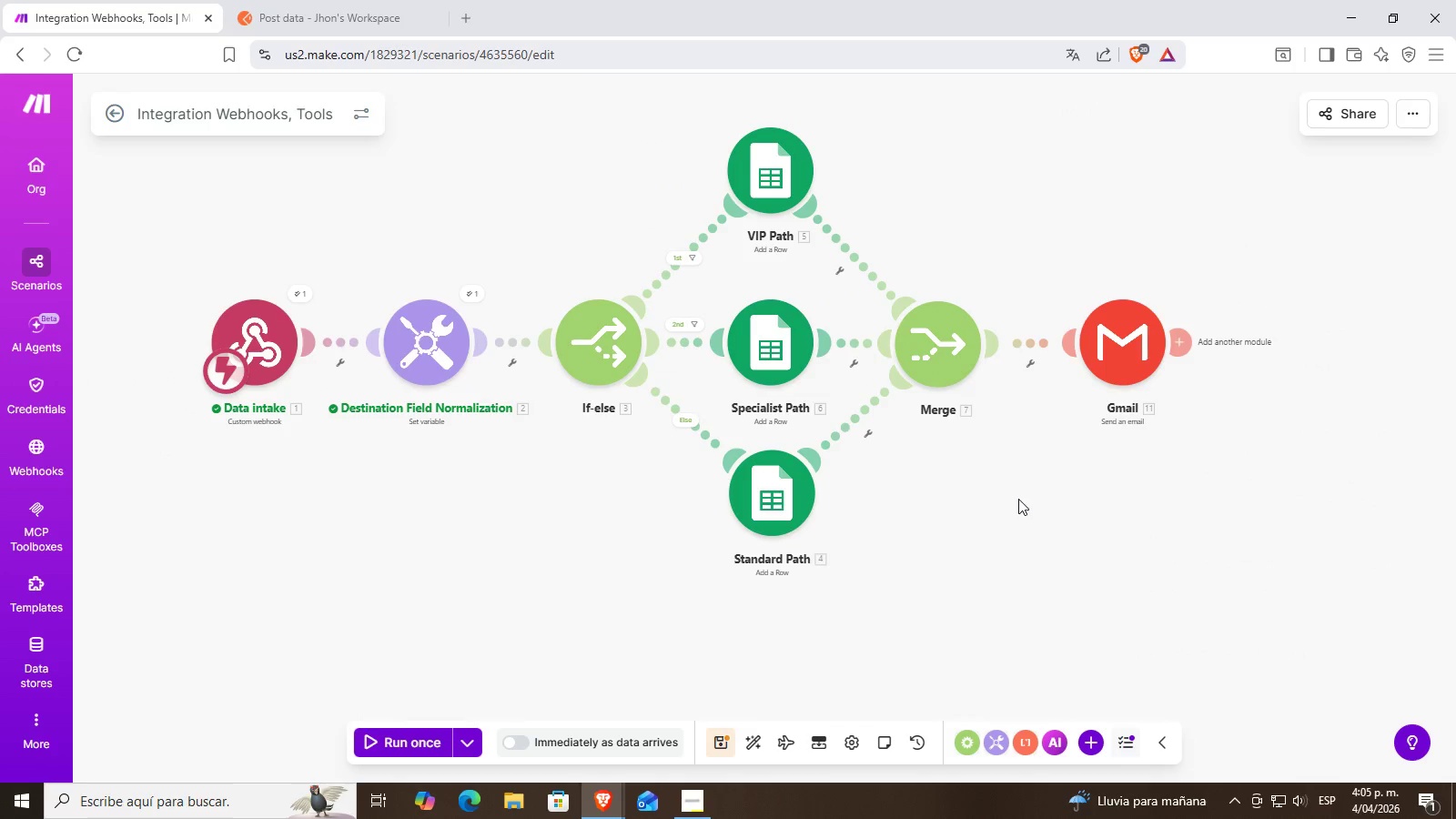 
left_click([702, 796])